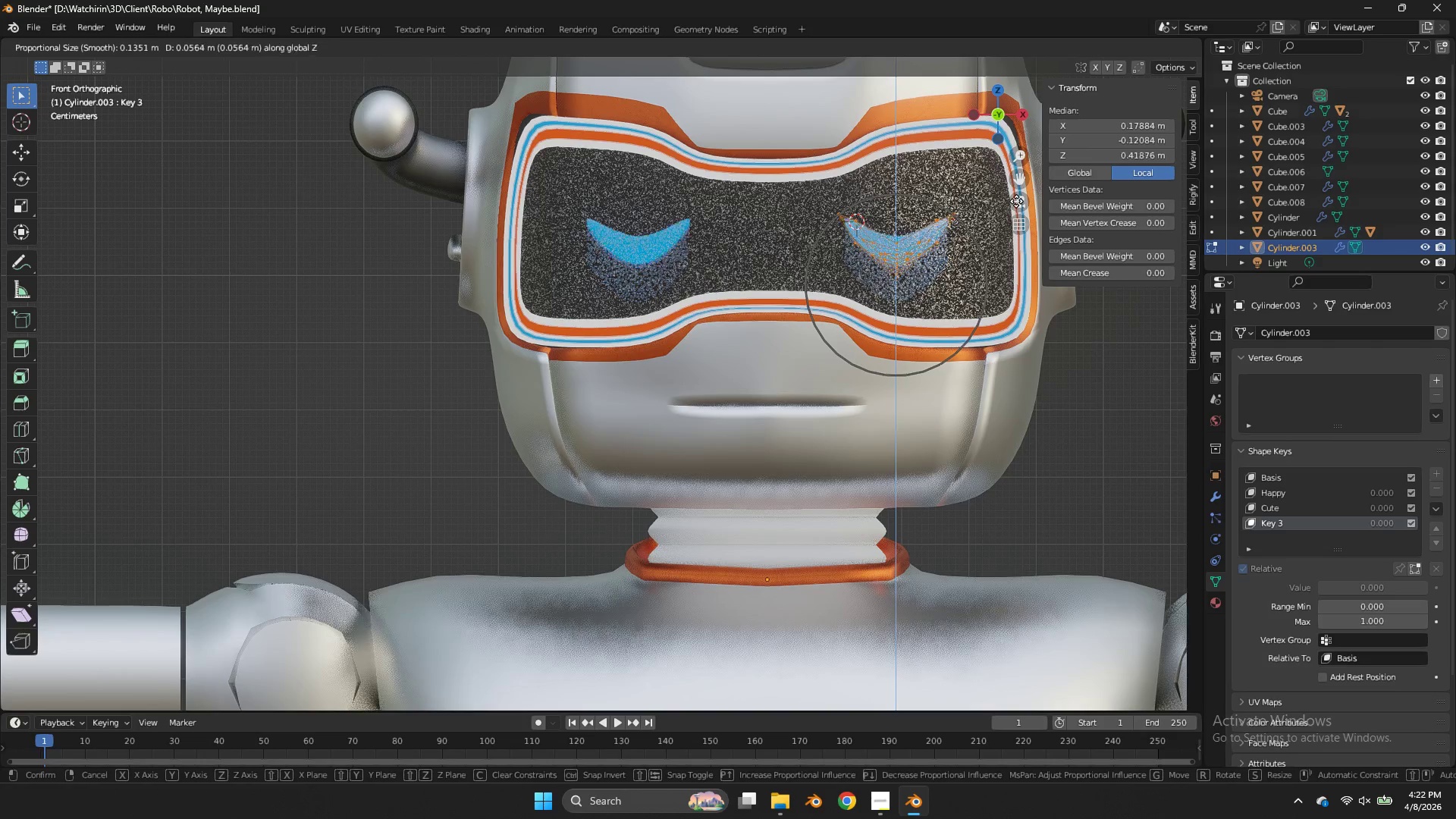 
left_click([1016, 201])
 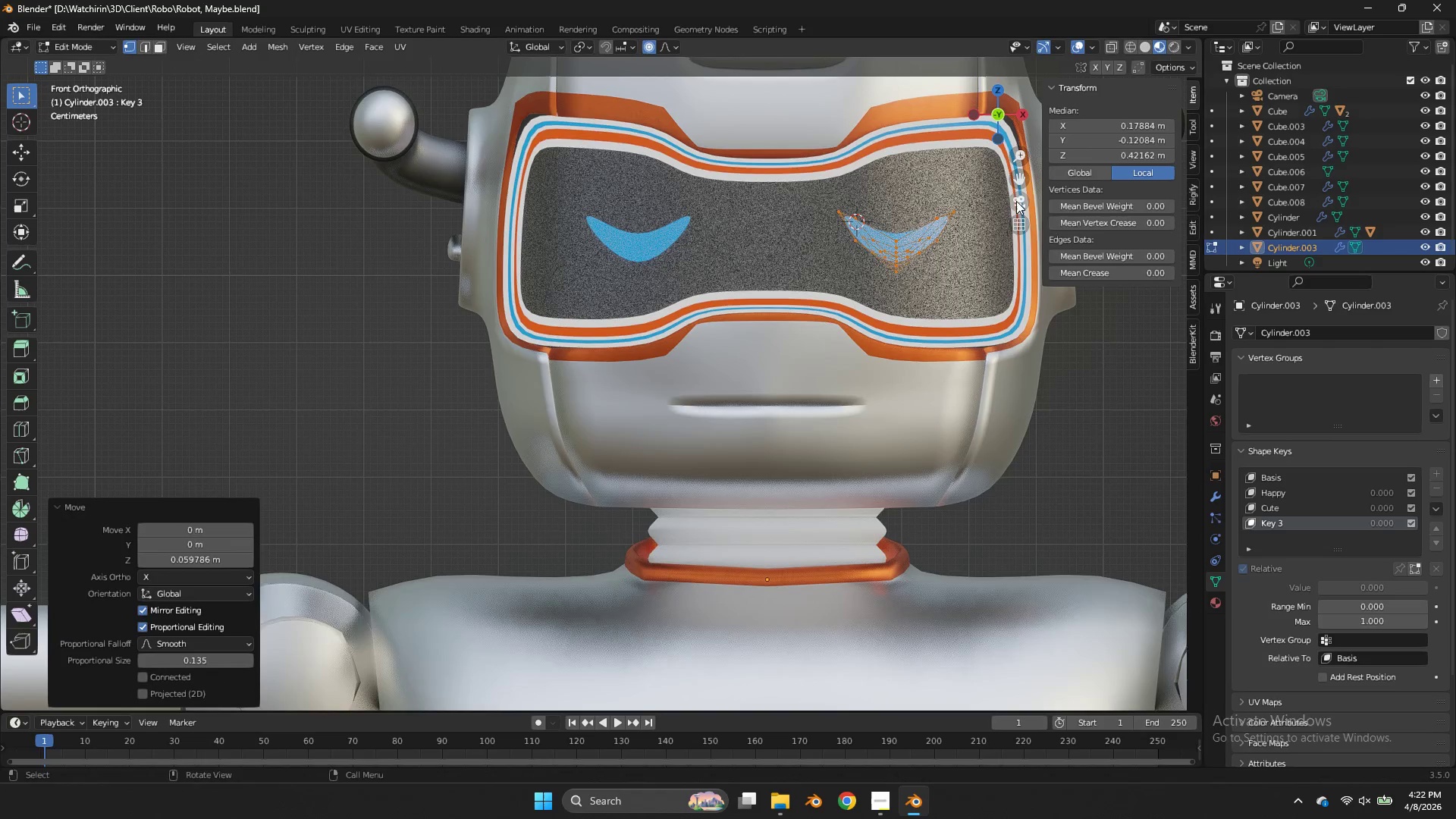 
key(Control+ControlLeft)
 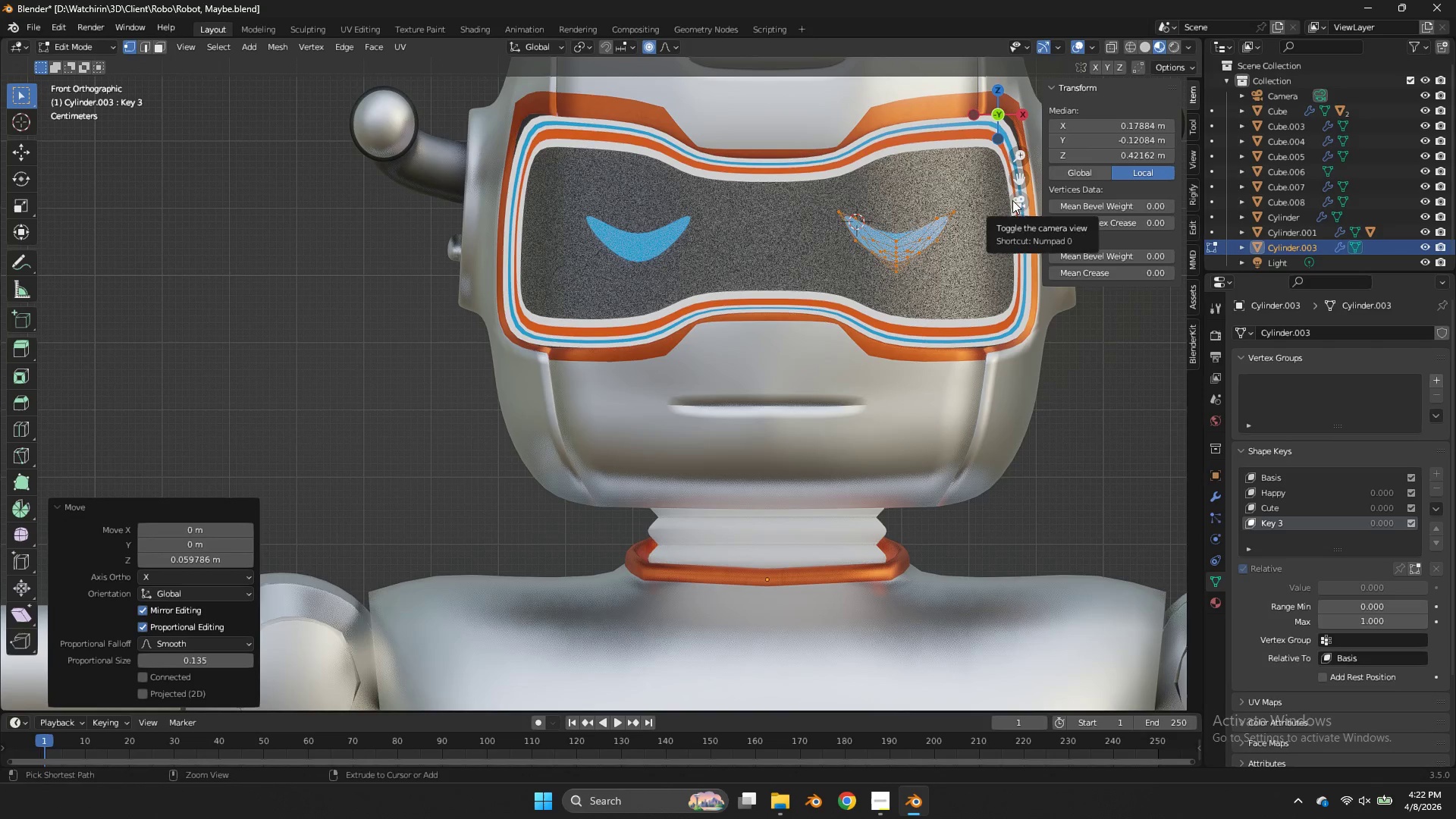 
key(Control+S)
 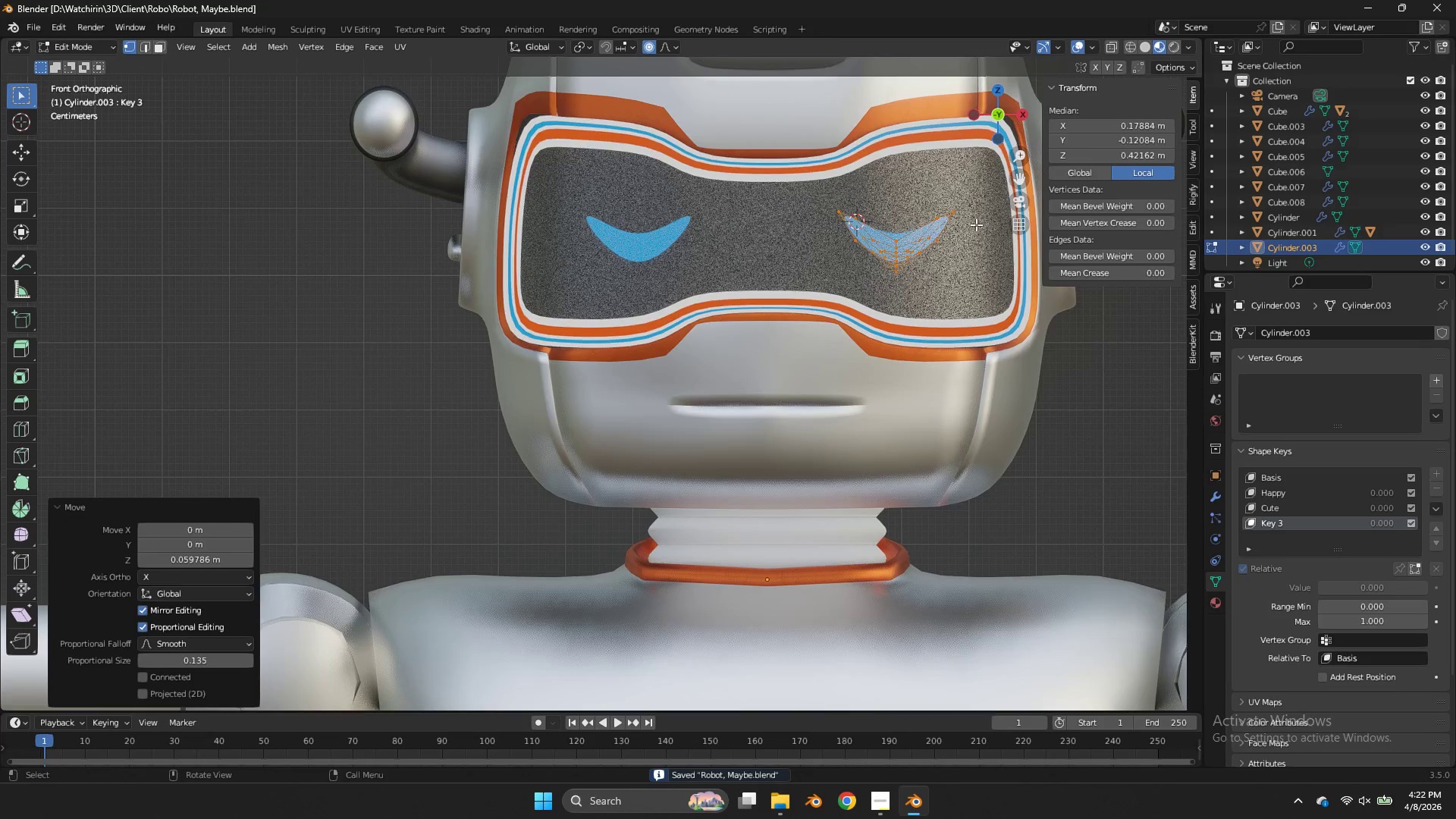 
scroll: coordinate [976, 224], scroll_direction: down, amount: 3.0
 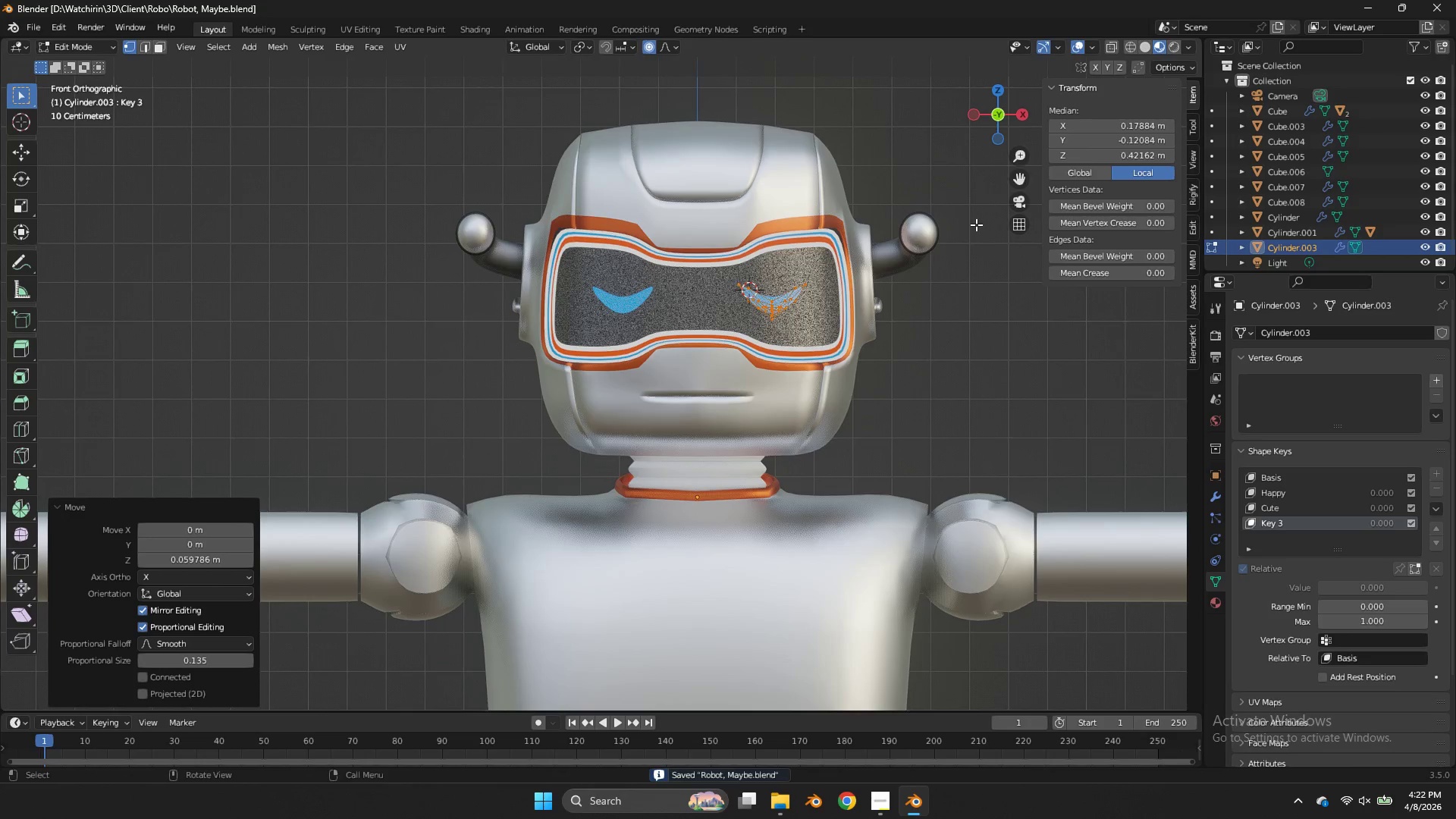 
type(gz)
 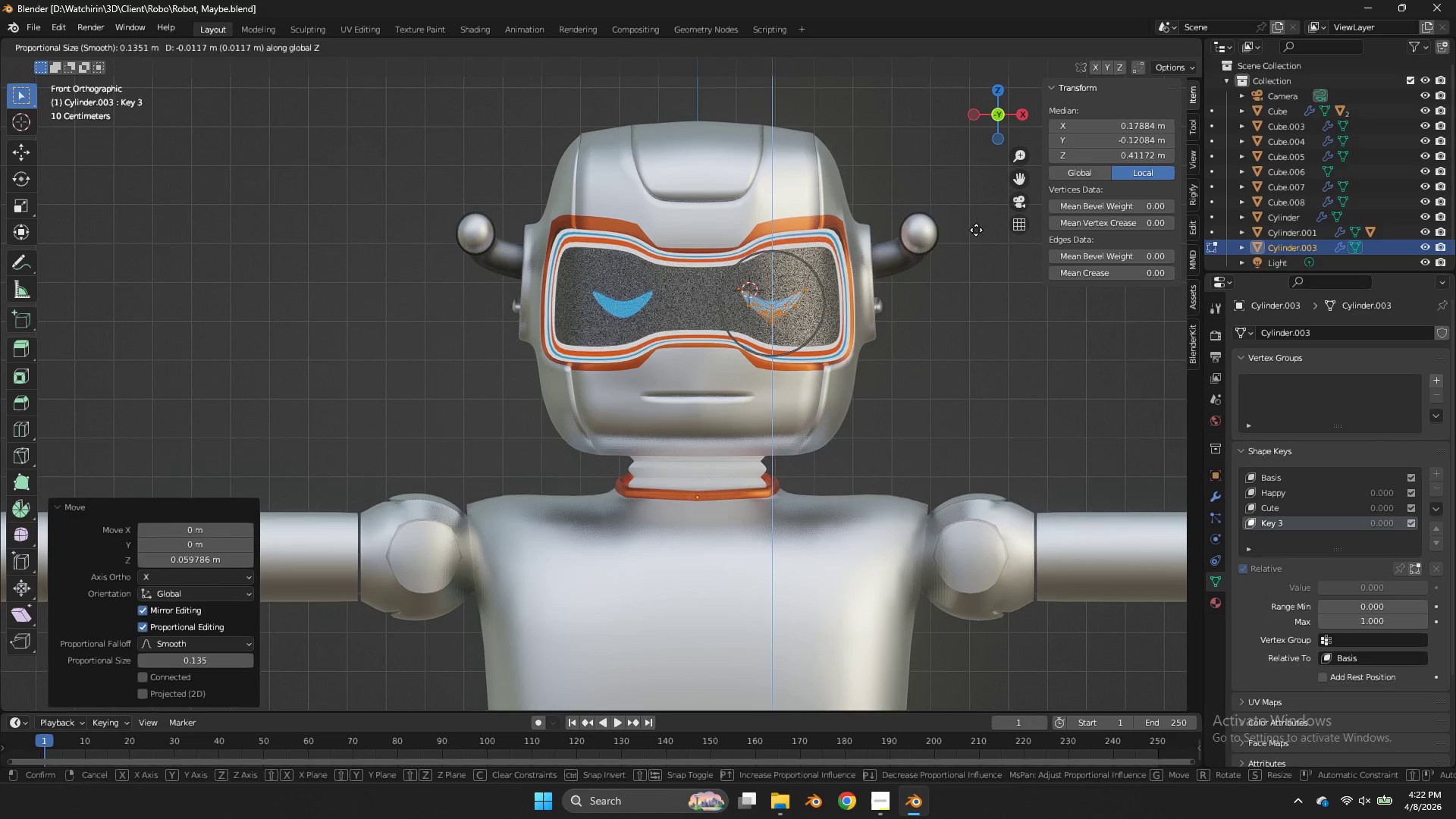 
left_click([976, 231])
 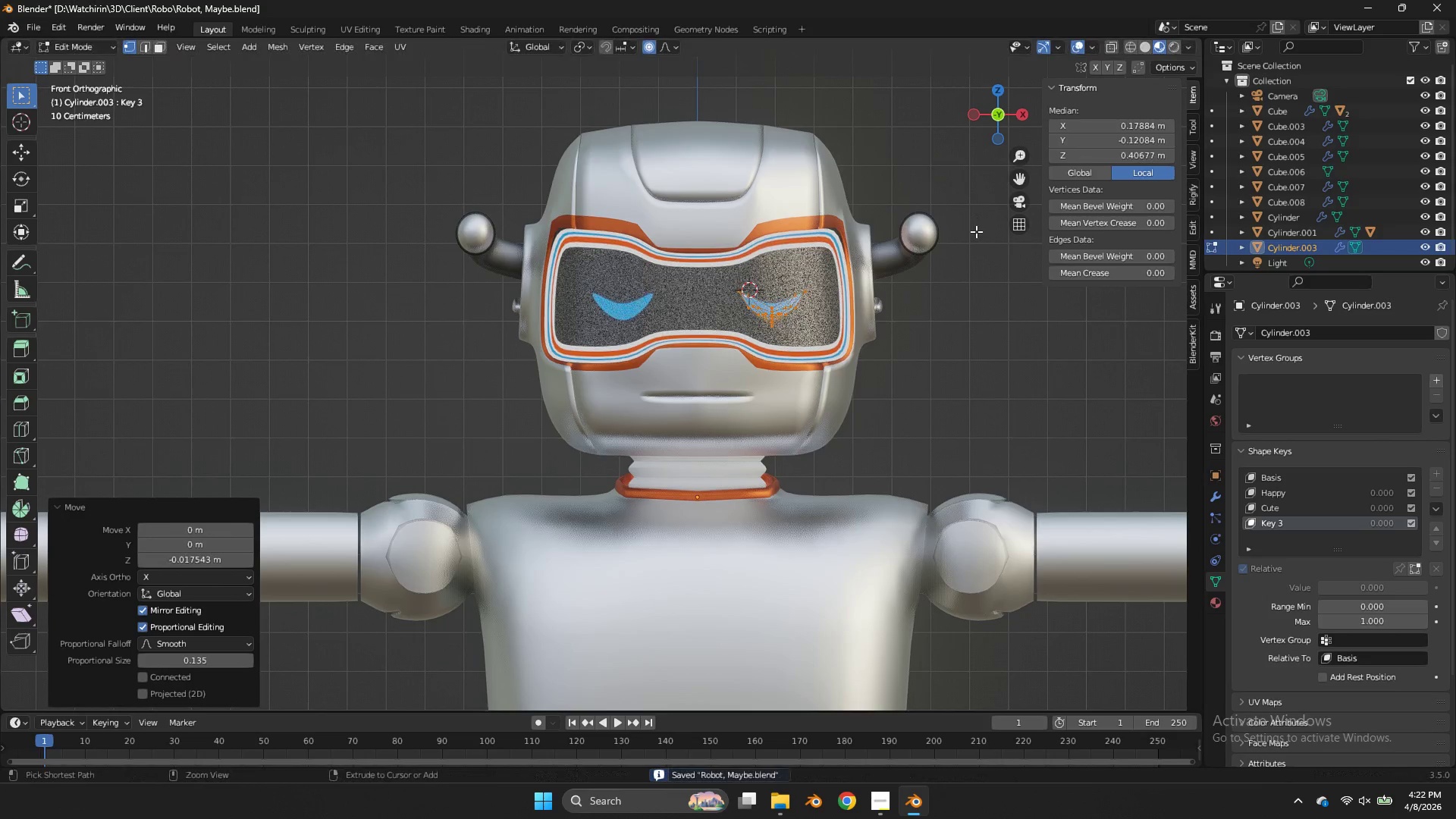 
key(Control+ControlLeft)
 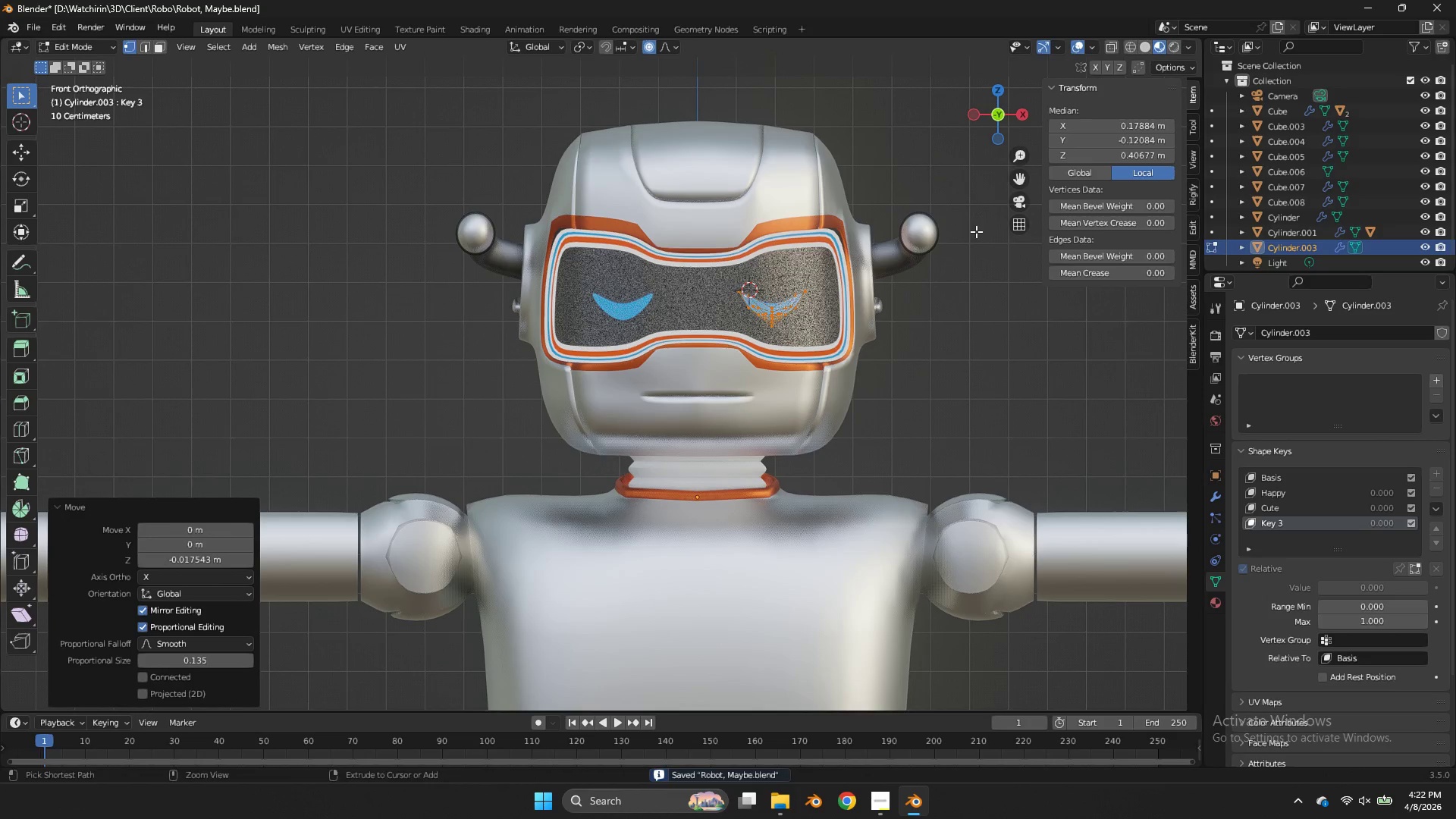 
key(Control+S)
 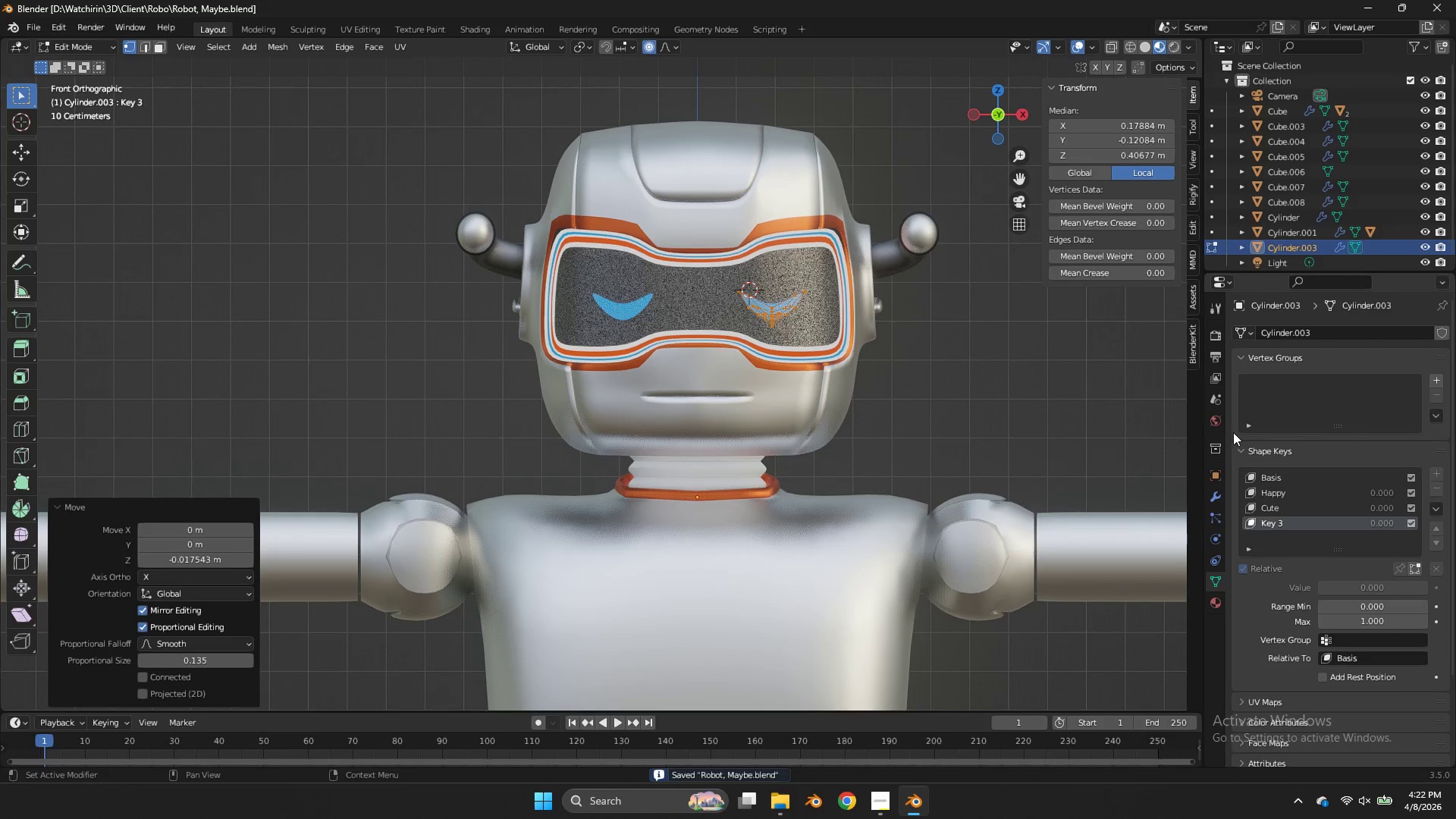 
wait(6.19)
 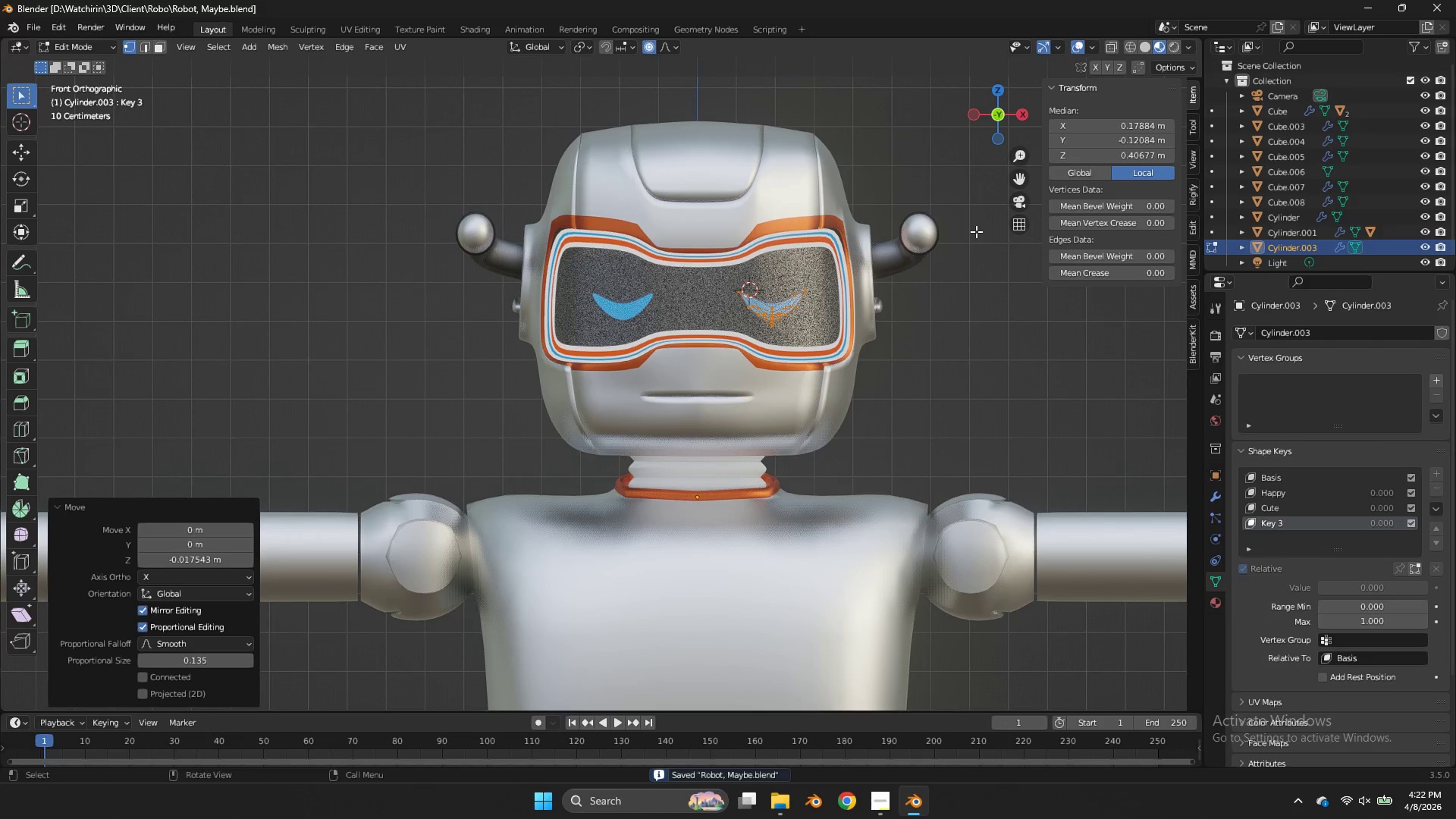 
double_click([1345, 493])
 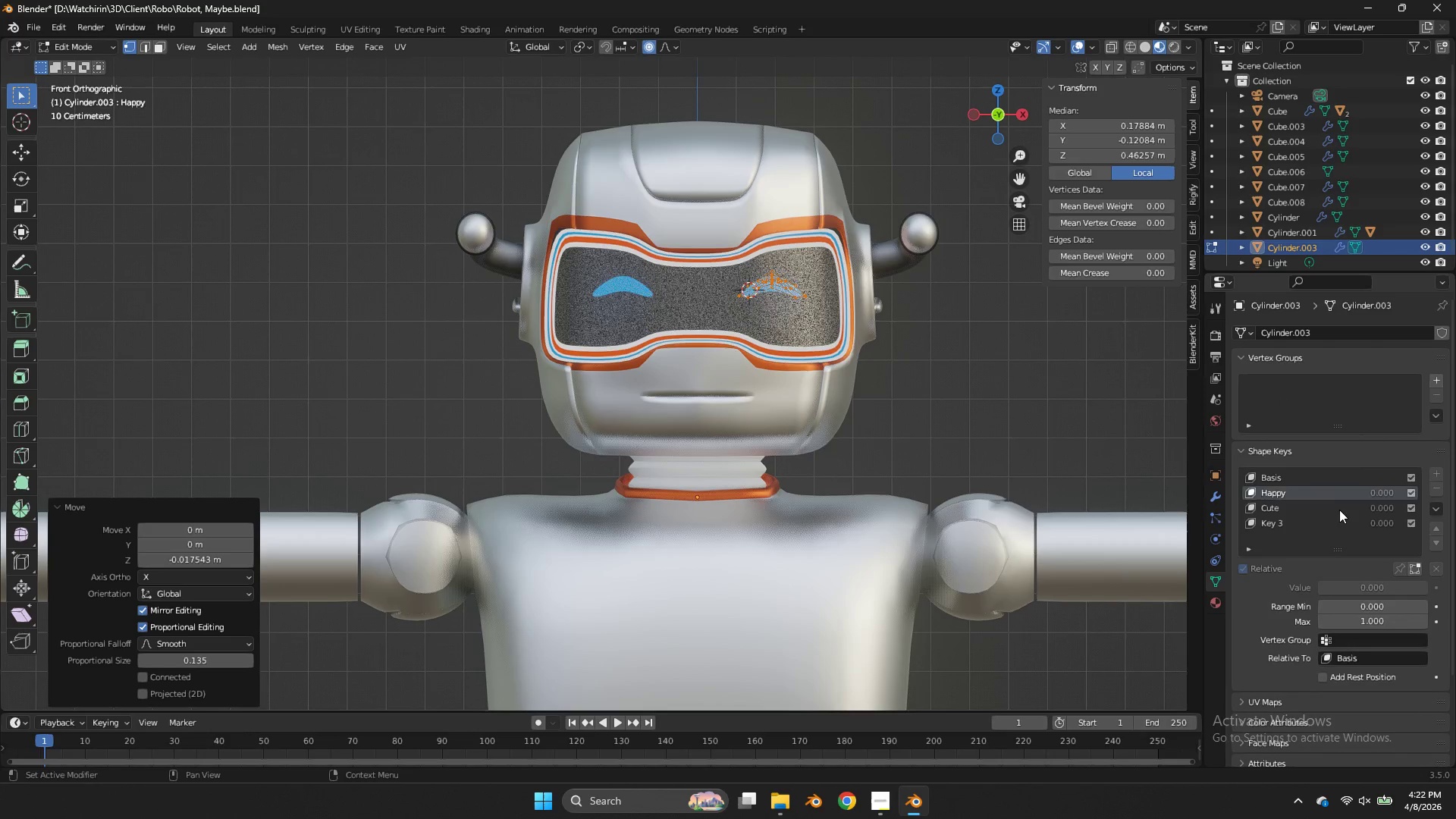 
triple_click([1339, 510])
 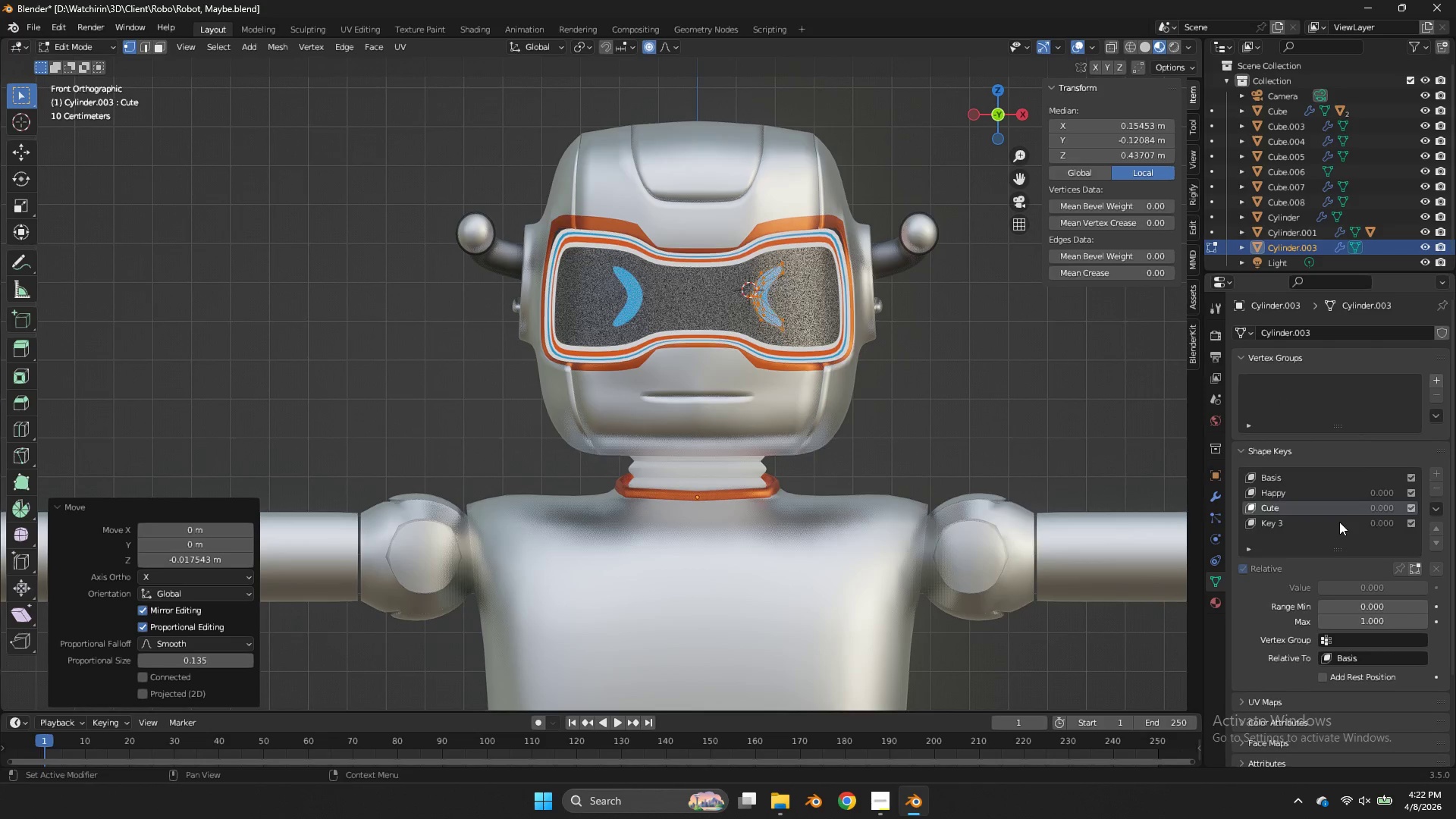 
triple_click([1339, 522])
 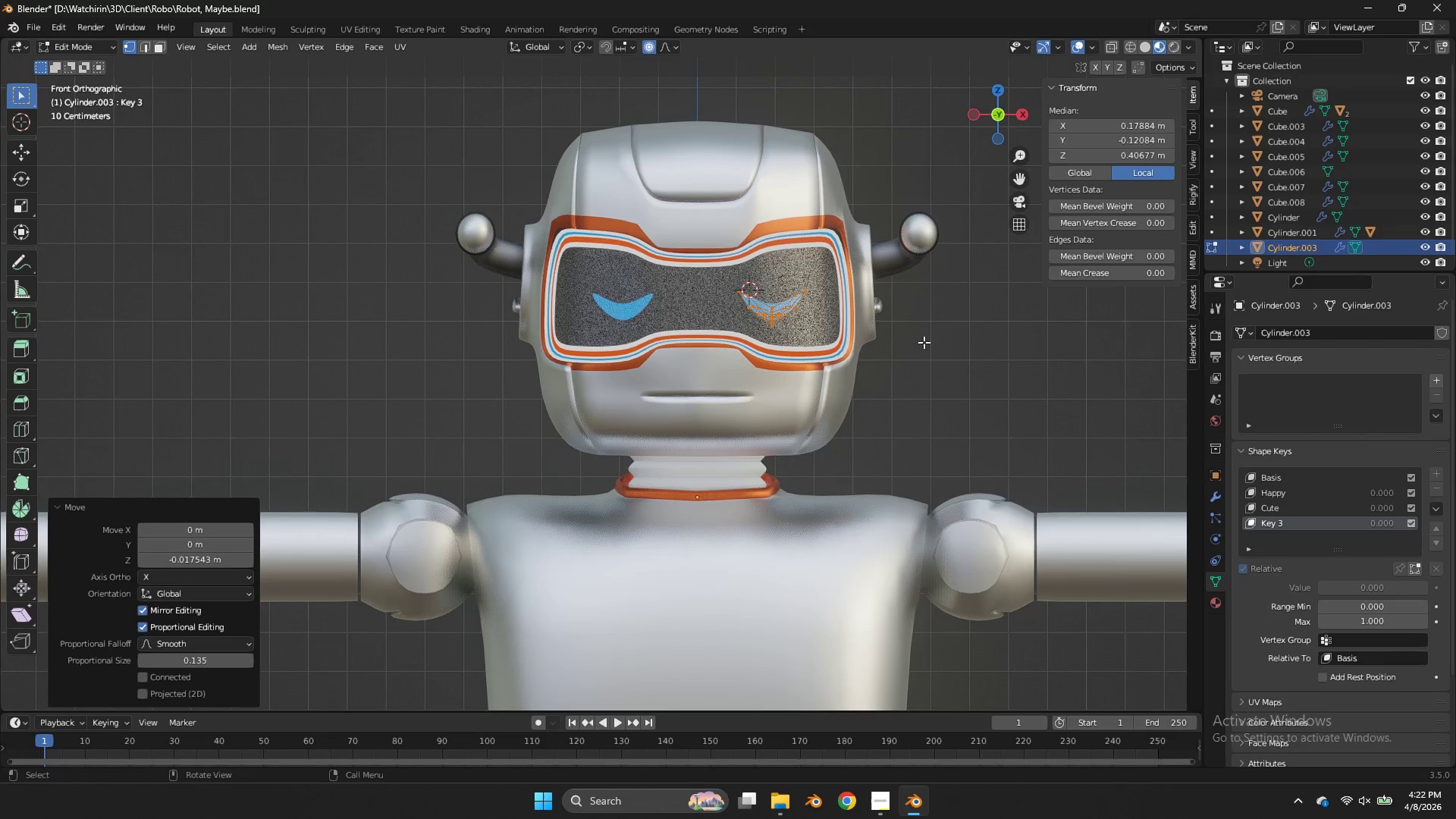 
key(Control+Tab)
 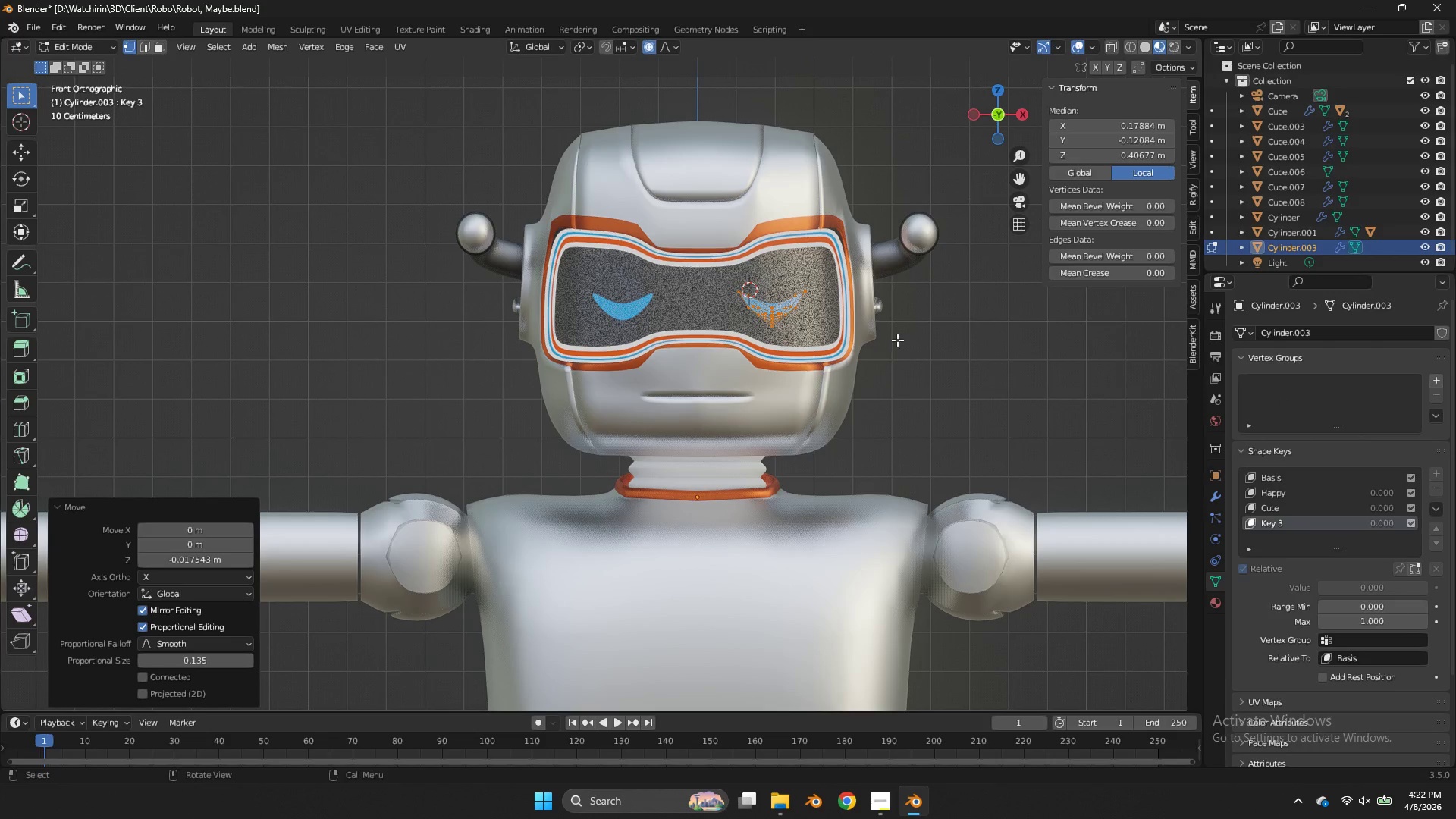 
key(Control+ControlLeft)
 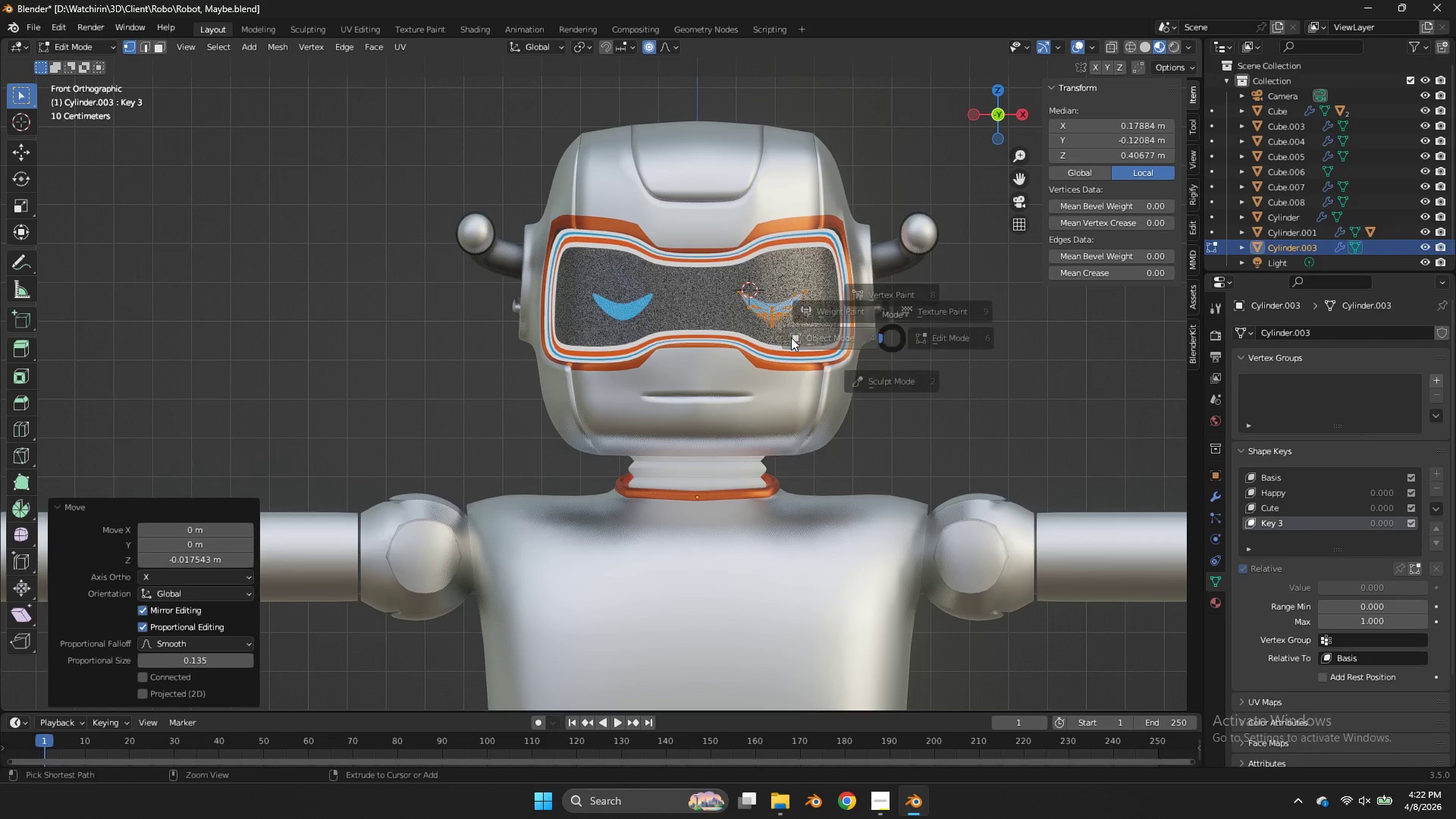 
key(Control+Tab)
 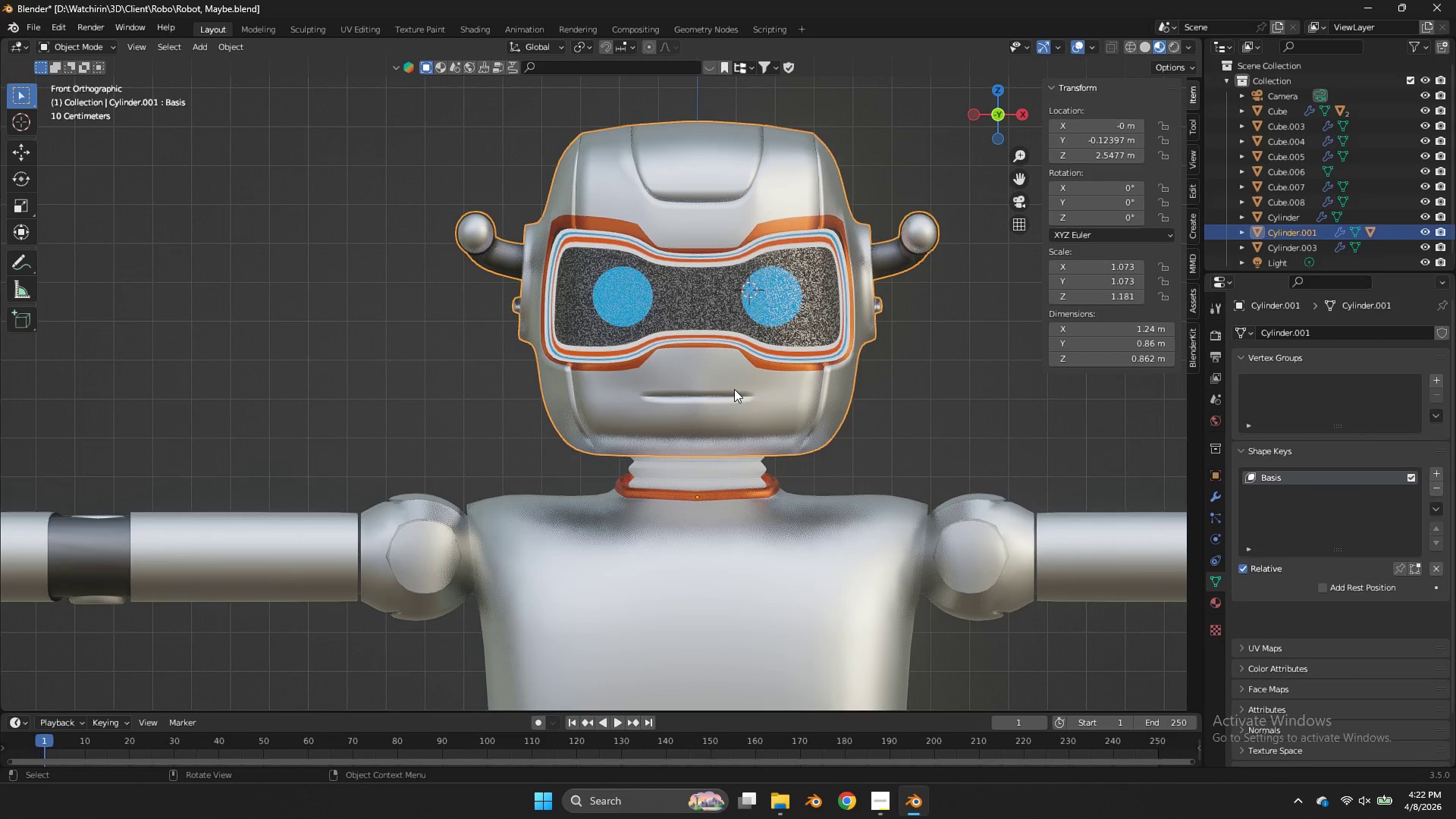 
key(Control+ControlLeft)
 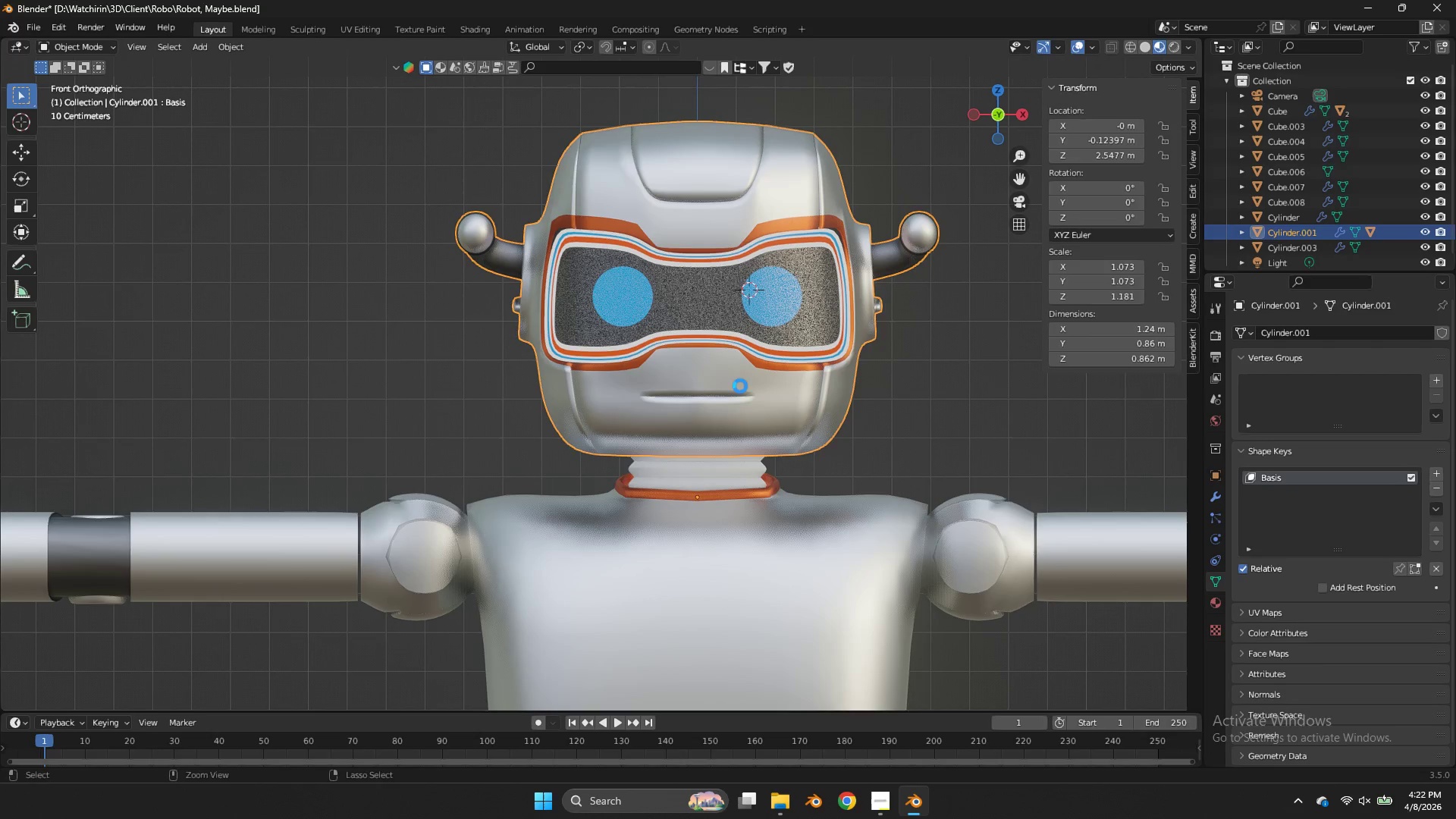 
key(Control+S)
 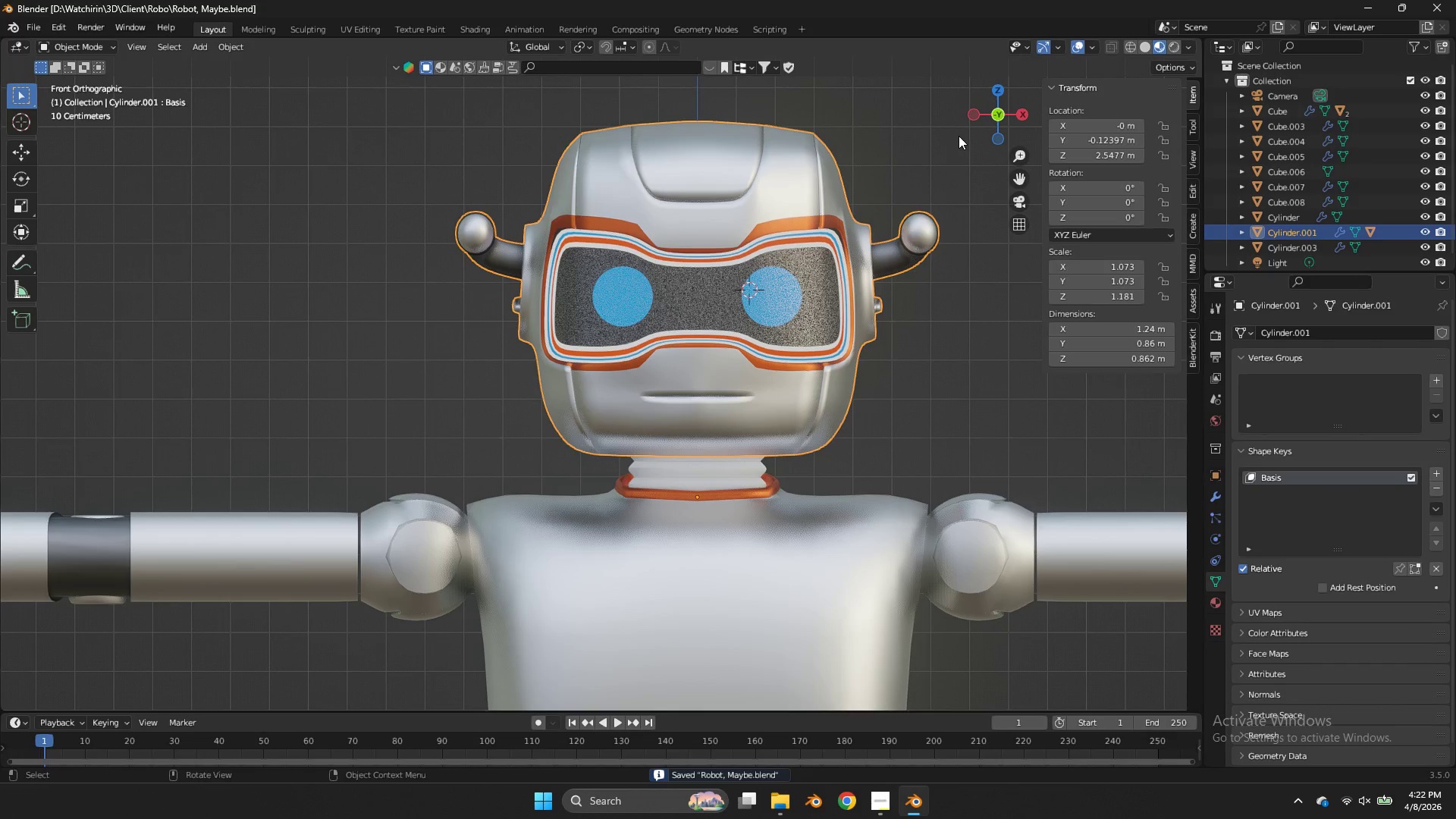 
wait(6.28)
 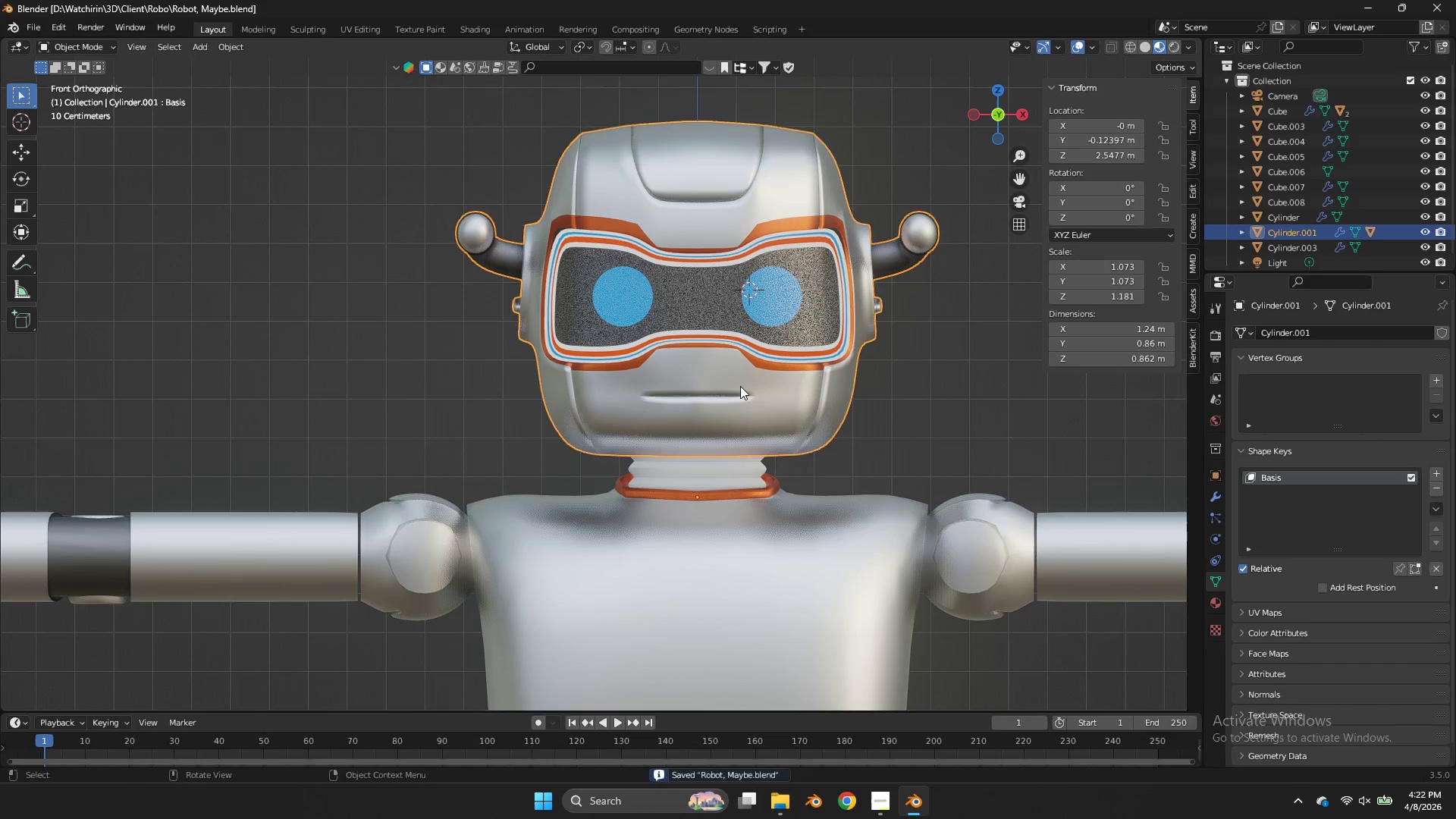 
left_click_drag(start_coordinate=[975, 115], to_coordinate=[1065, 126])
 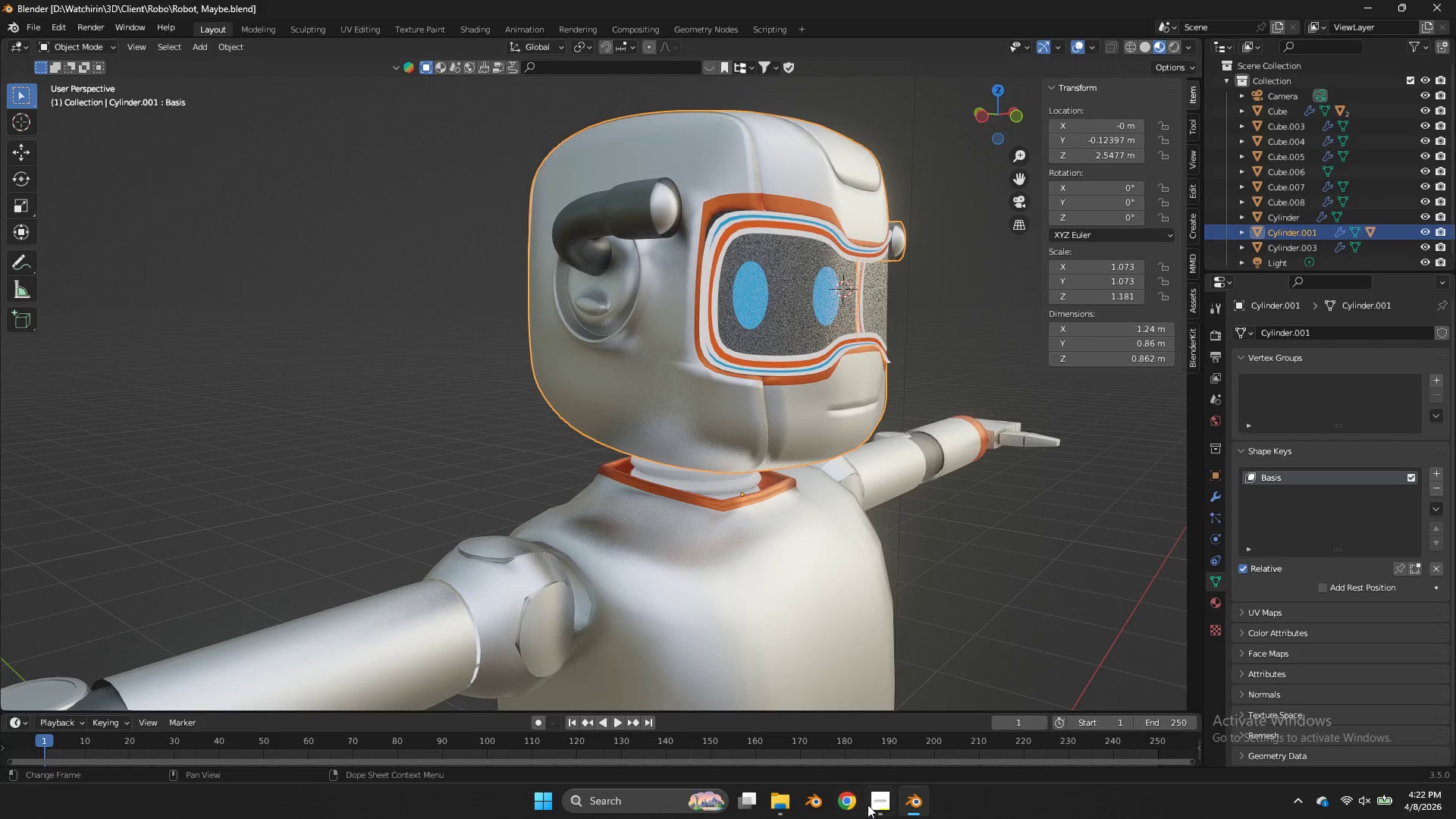 
left_click([875, 806])